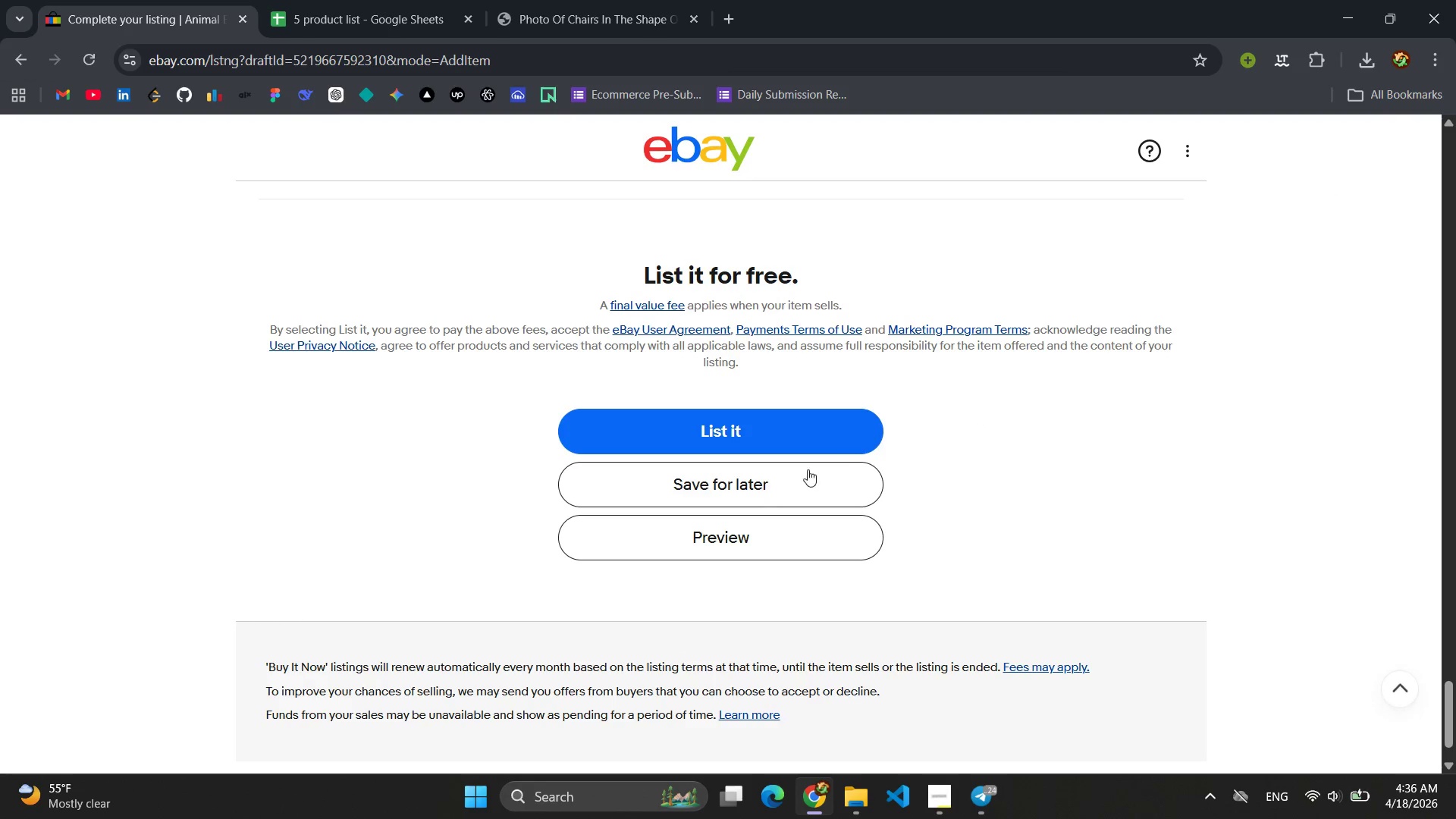 
left_click([763, 483])
 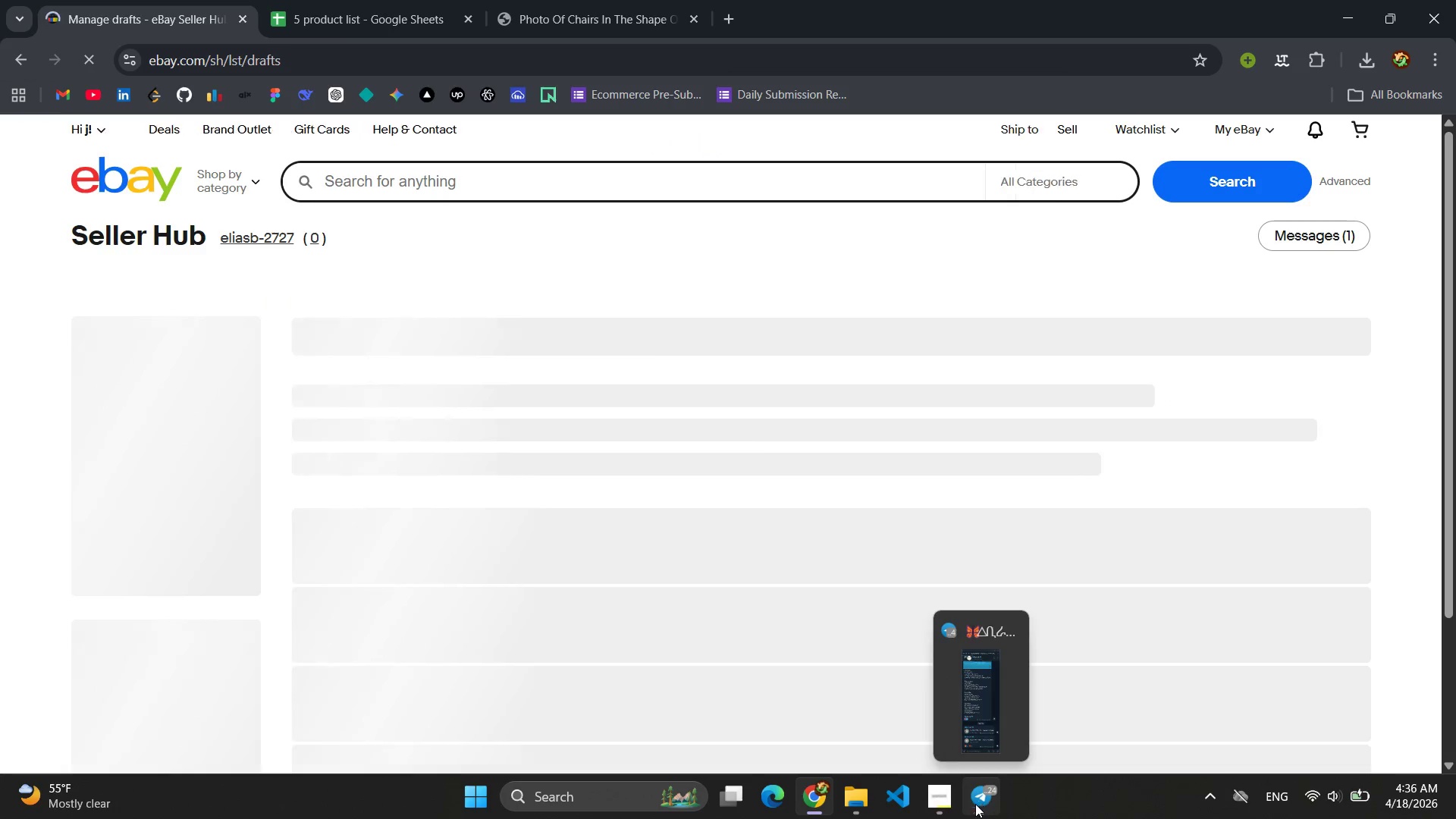 
left_click([943, 805])